 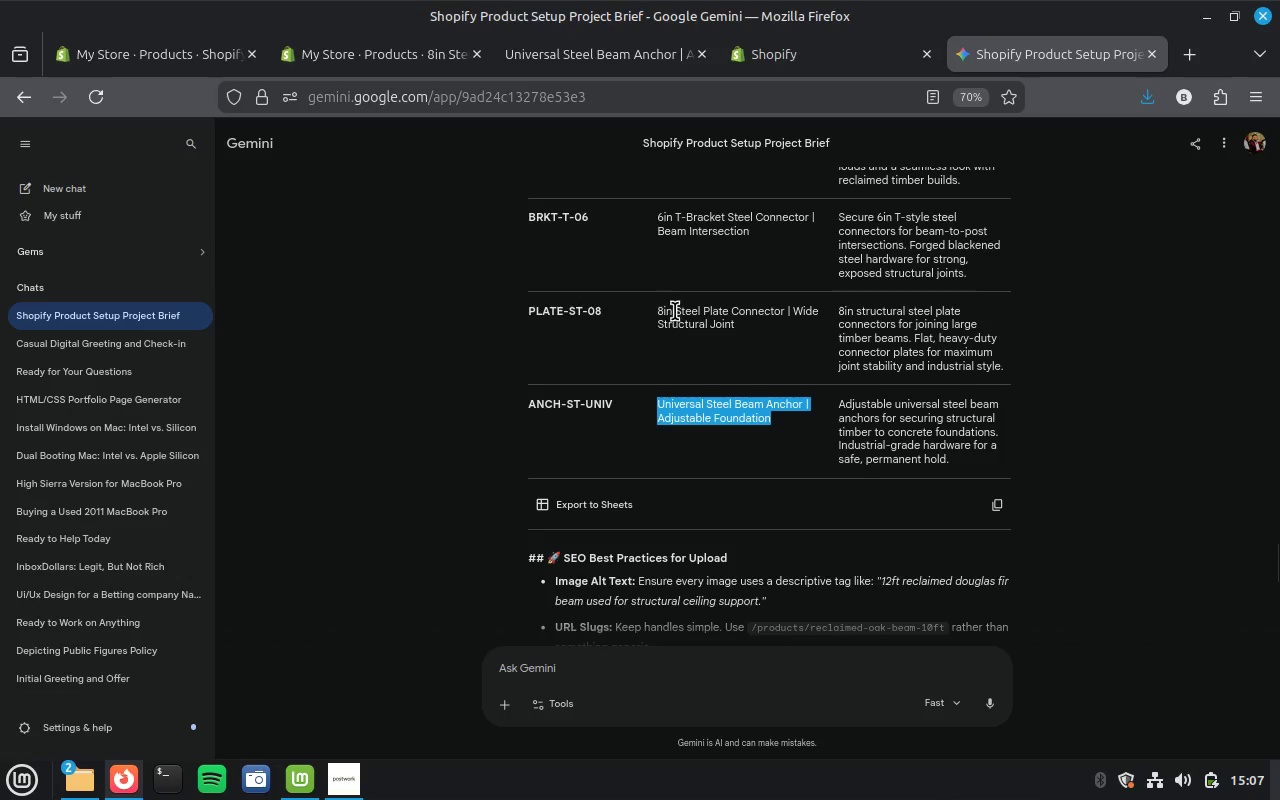 
left_click_drag(start_coordinate=[657, 308], to_coordinate=[751, 332])
 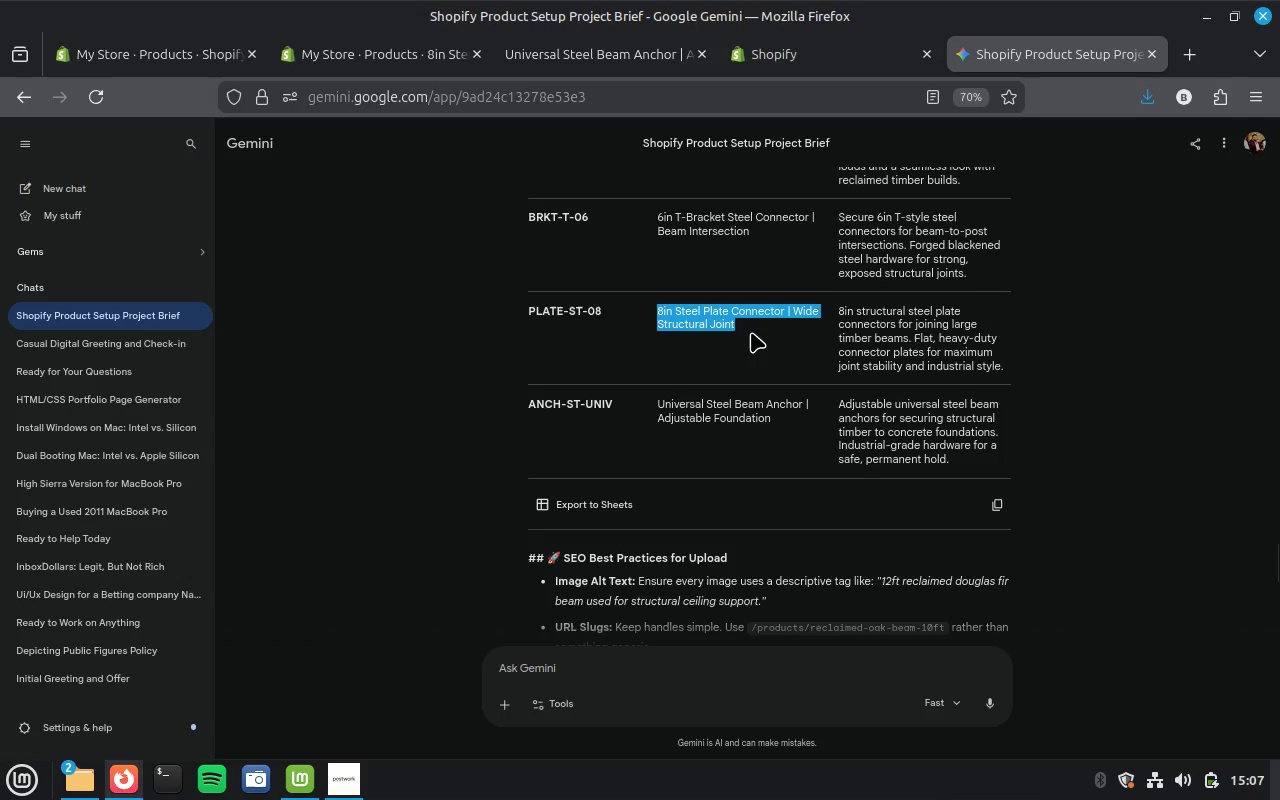 
key(Control+C)
 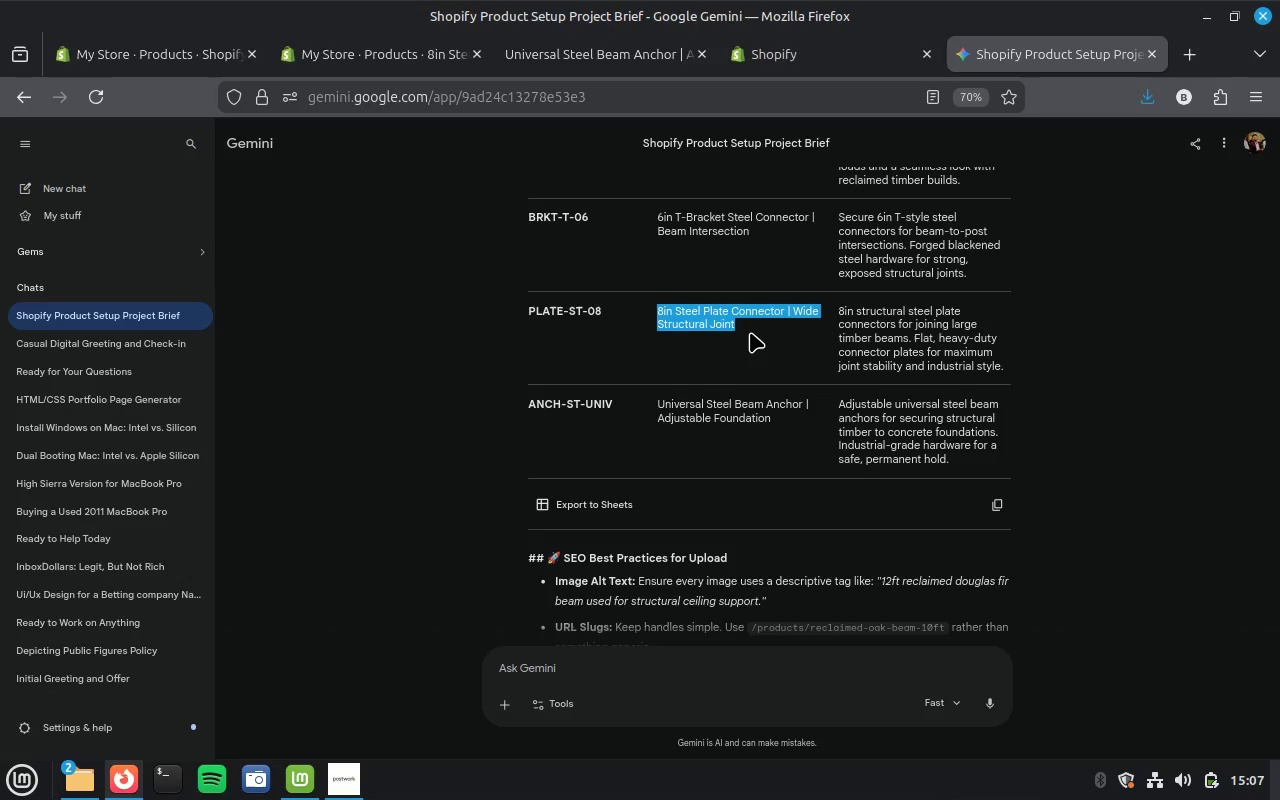 
wait(37.43)
 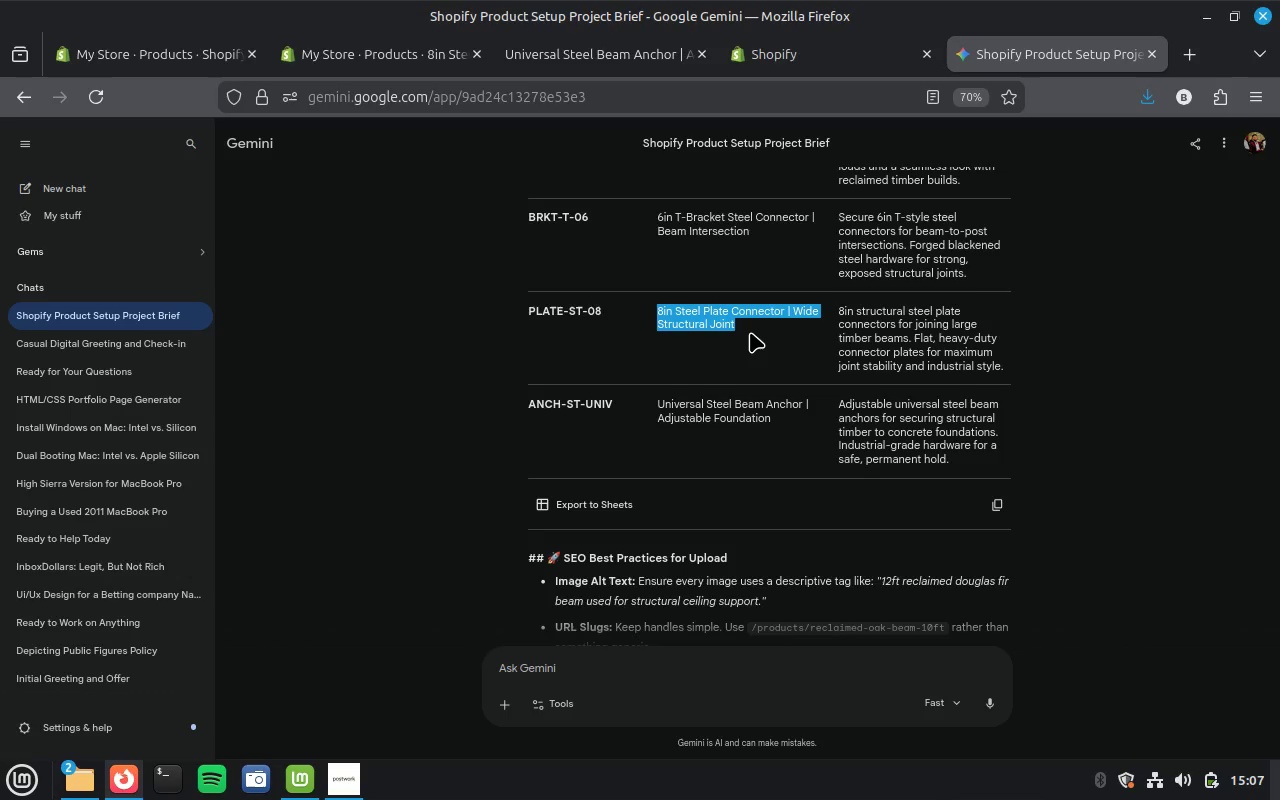 
double_click([892, 338])
 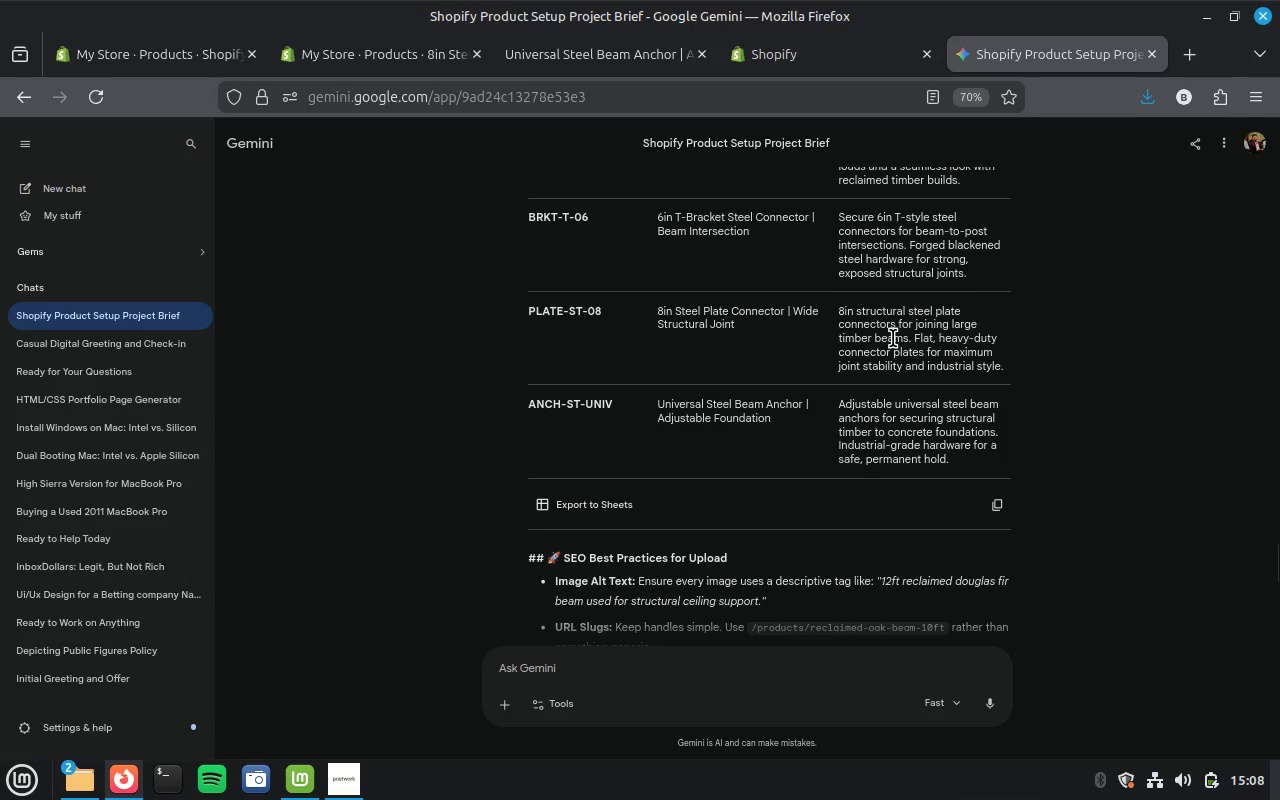 
triple_click([893, 338])
 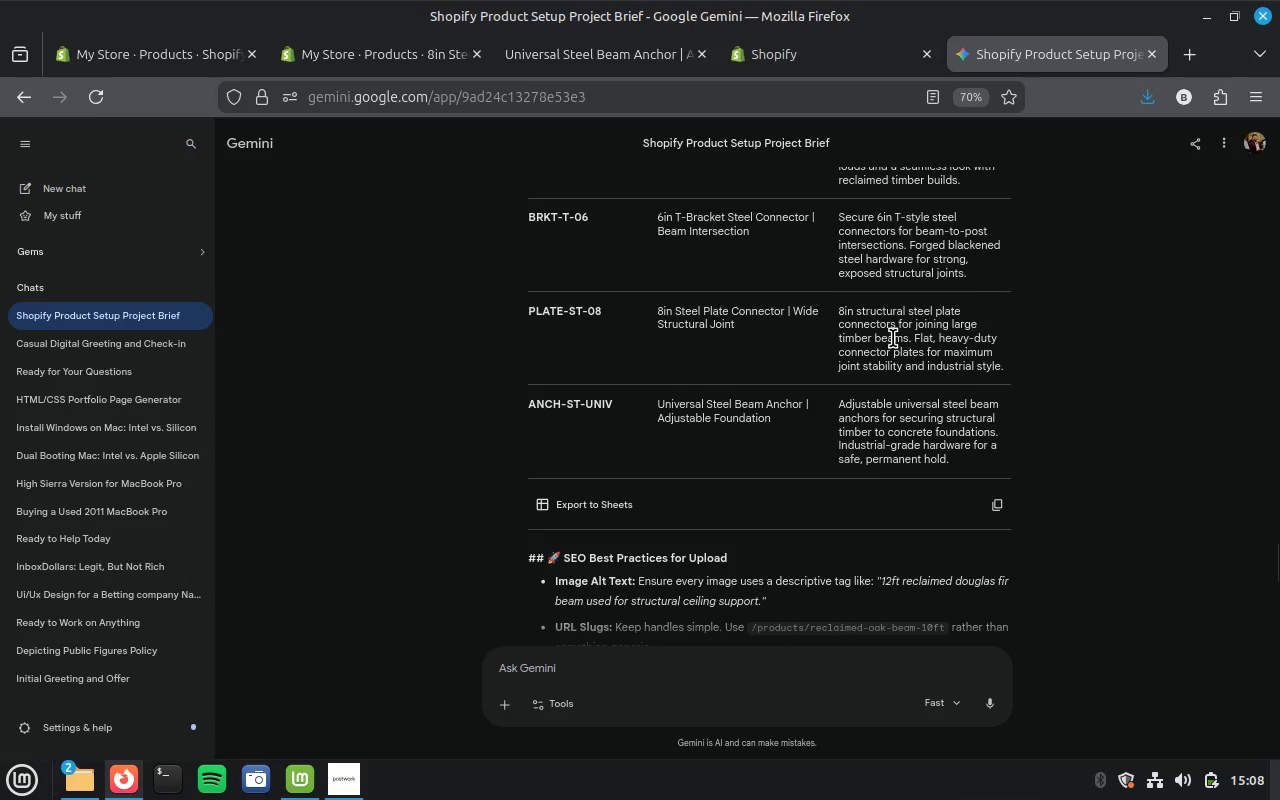 
left_click([893, 338])
 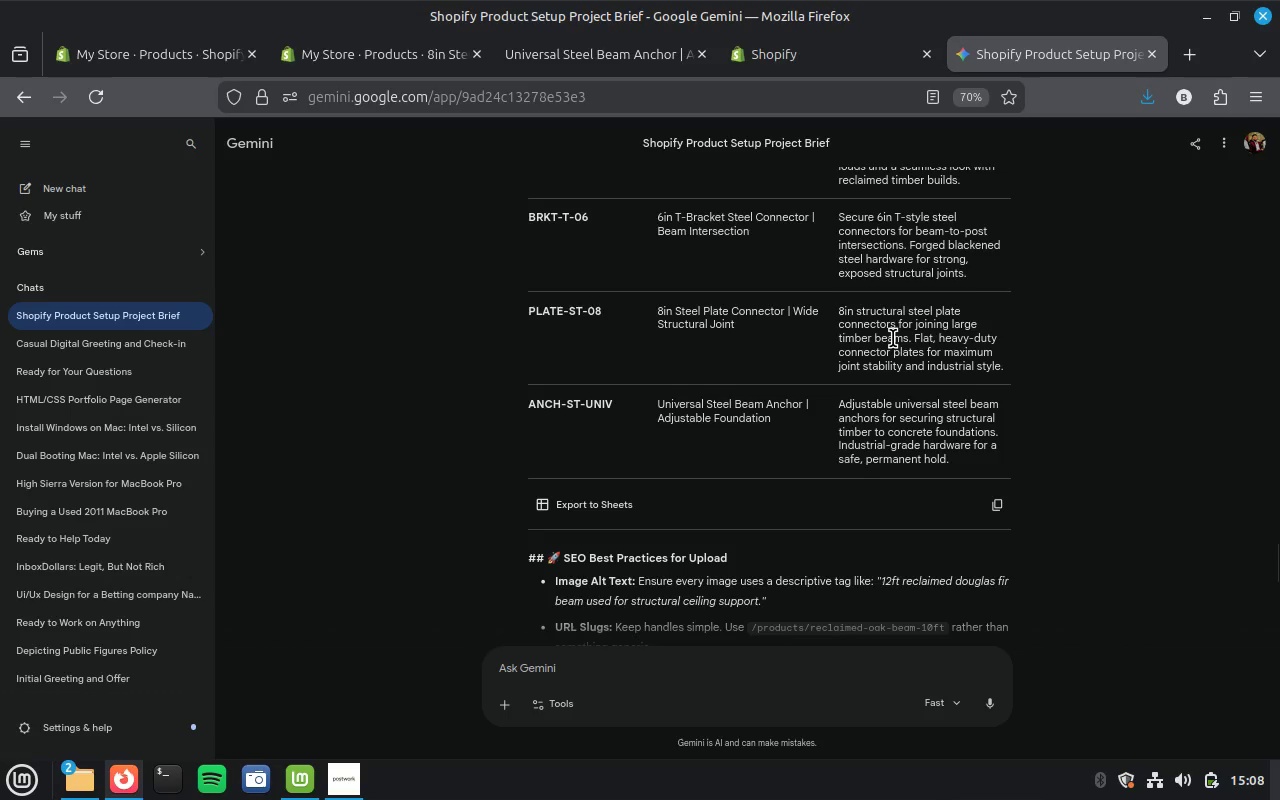 
double_click([893, 338])
 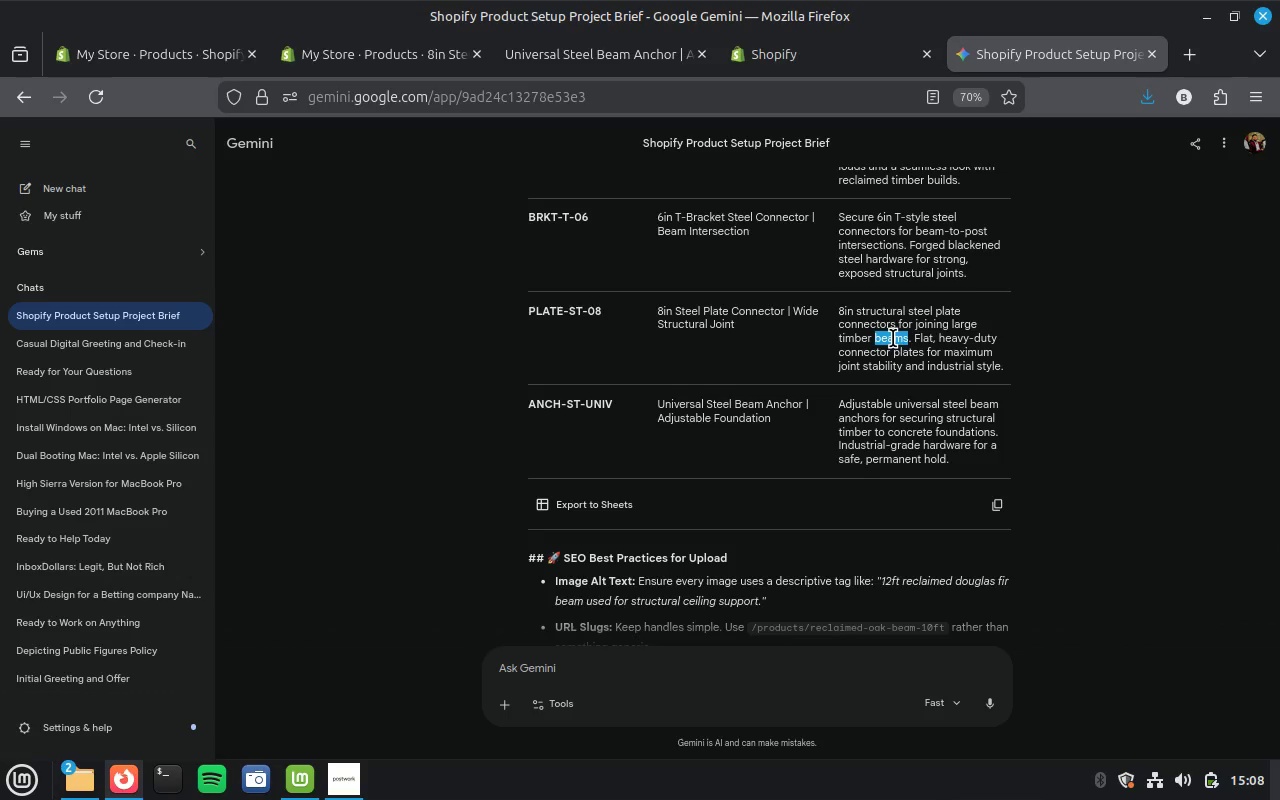 
double_click([893, 338])
 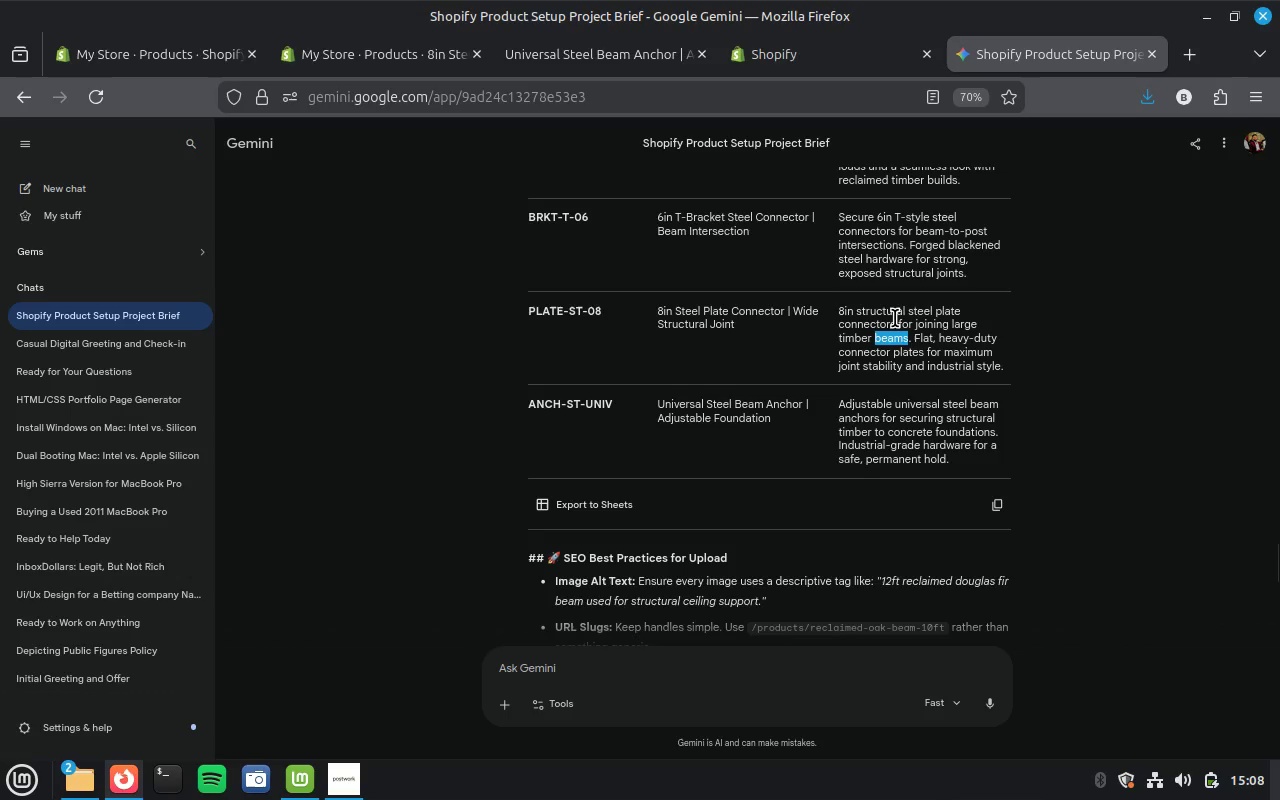 
double_click([895, 318])
 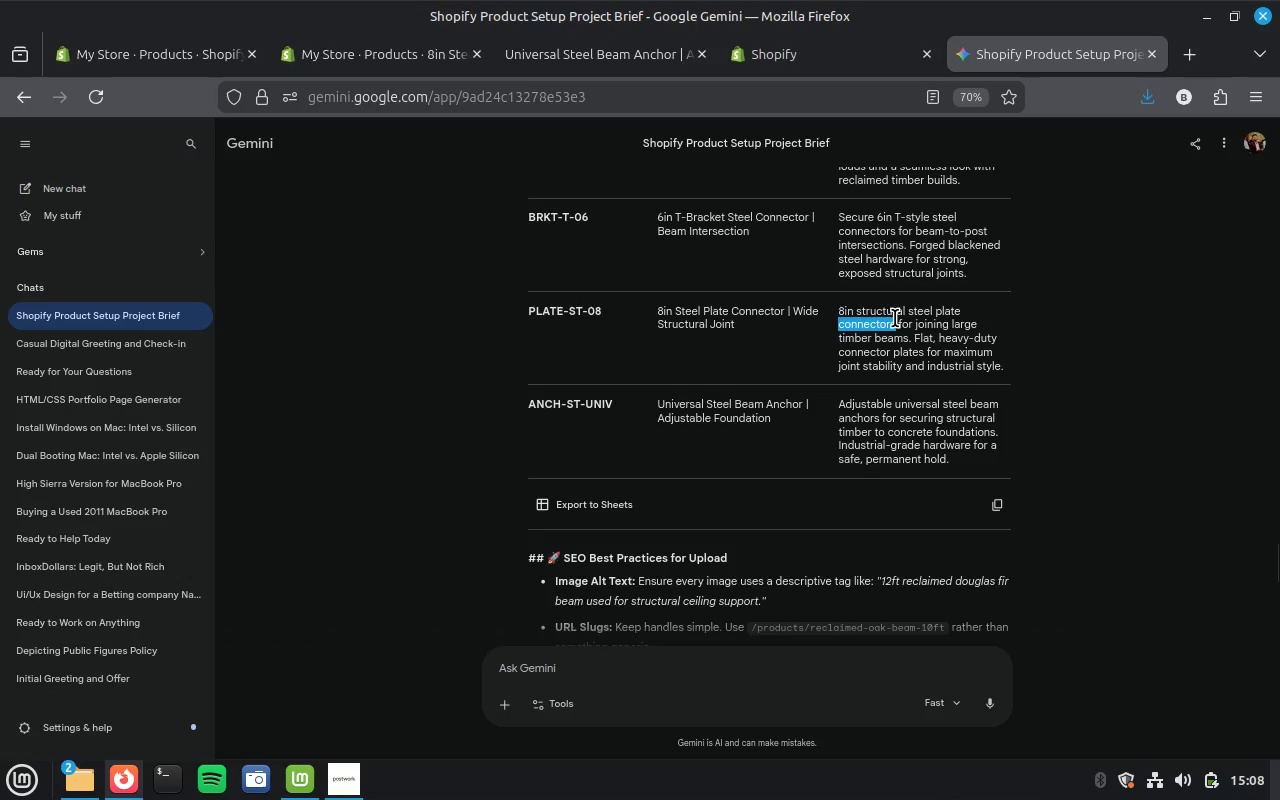 
double_click([895, 318])
 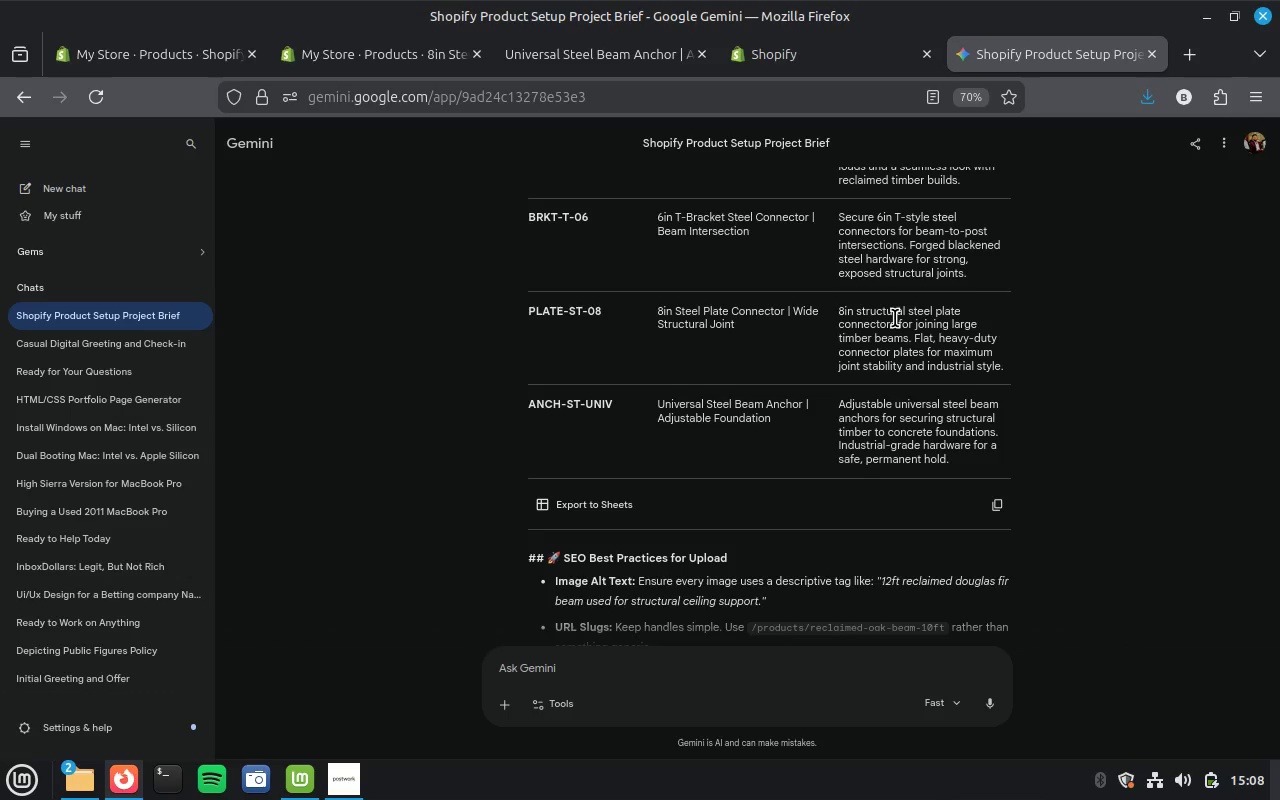 
left_click([895, 318])
 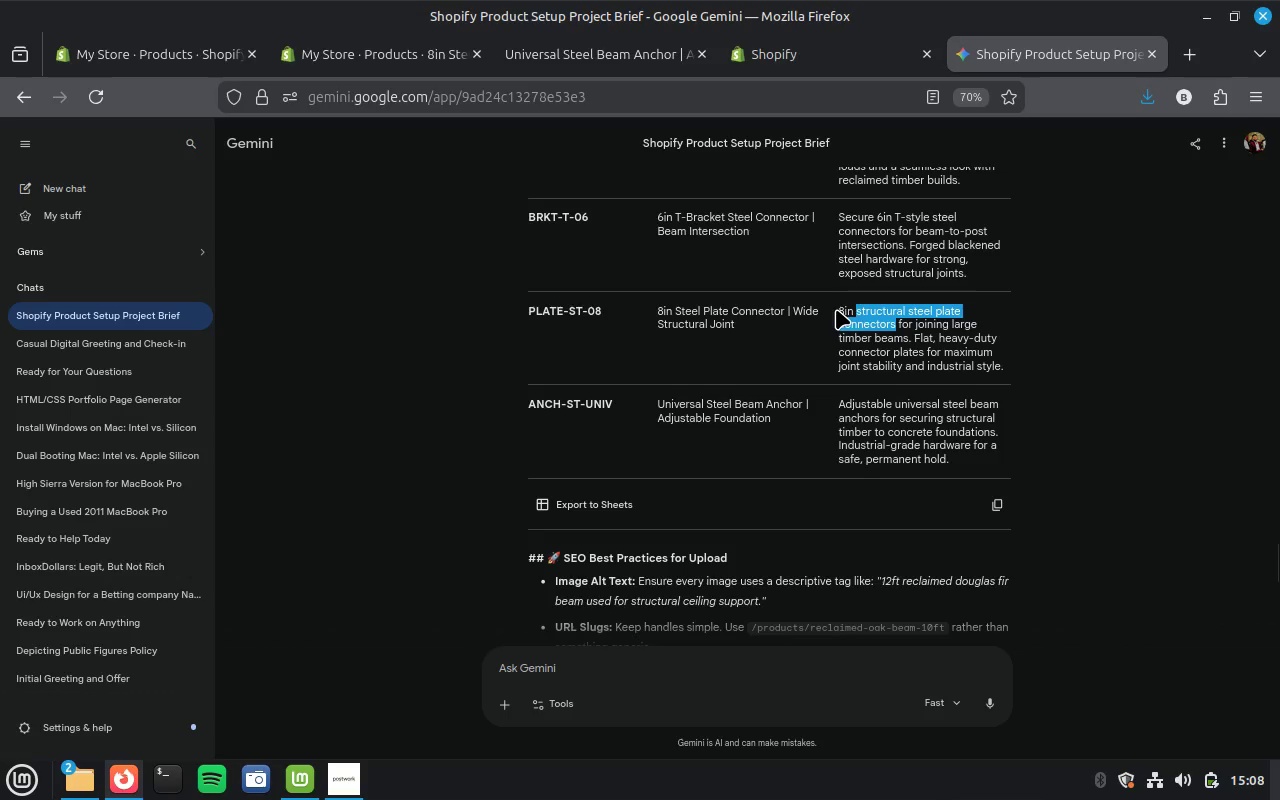 
left_click_drag(start_coordinate=[843, 308], to_coordinate=[864, 317])
 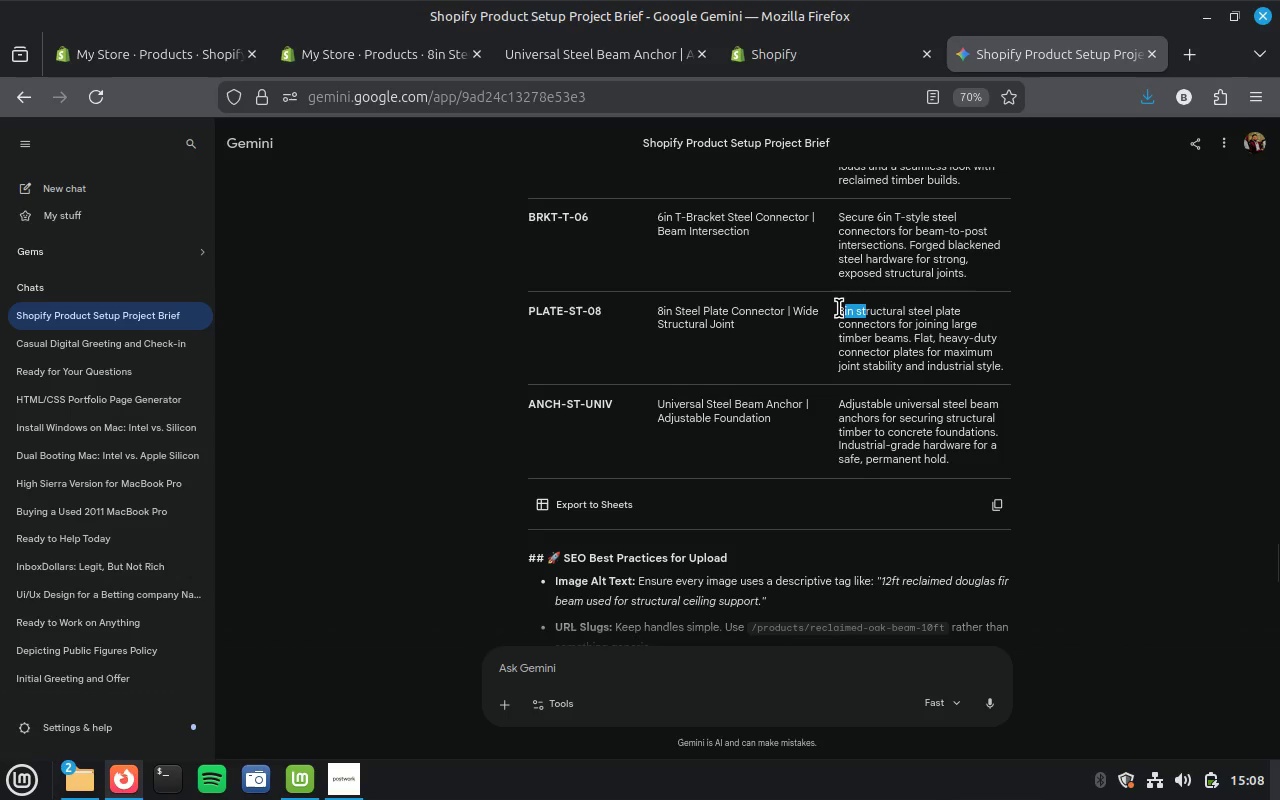 
left_click_drag(start_coordinate=[839, 308], to_coordinate=[1006, 363])
 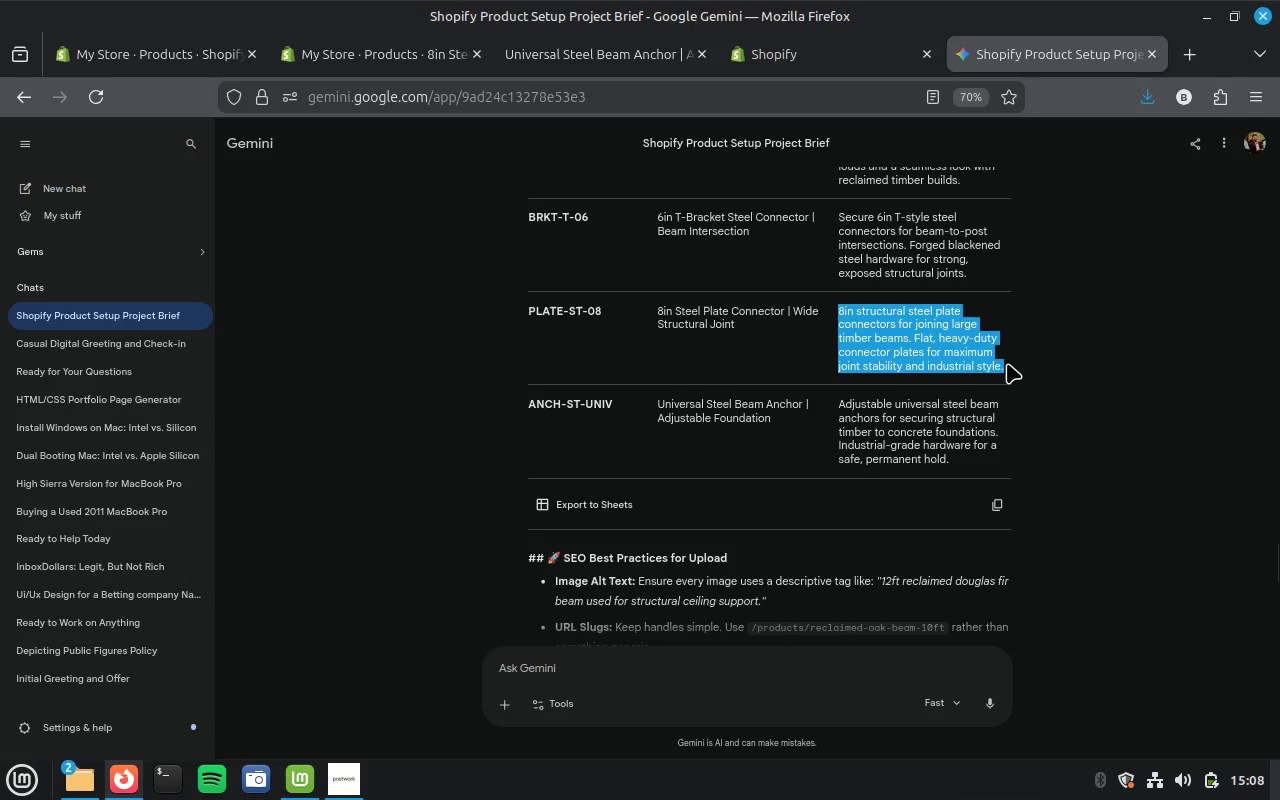 
key(Control+C)
 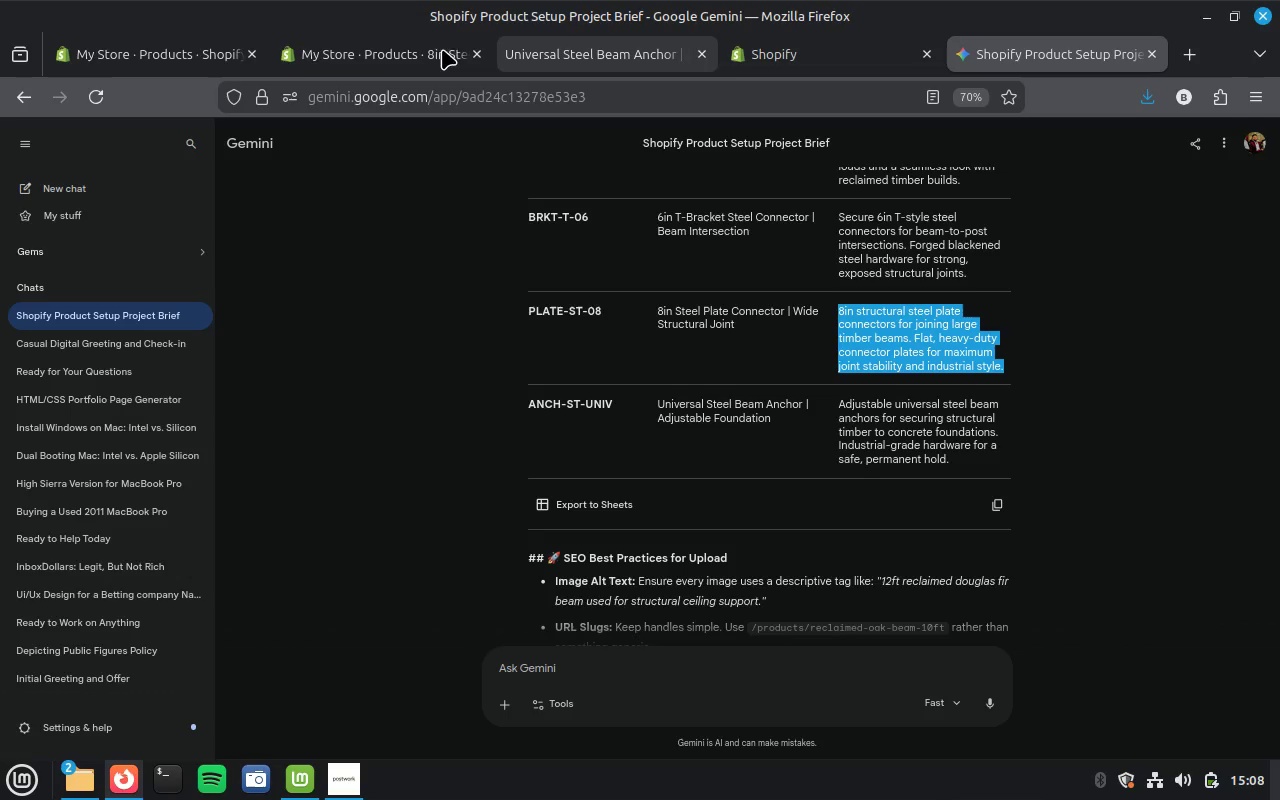 
left_click([378, 46])
 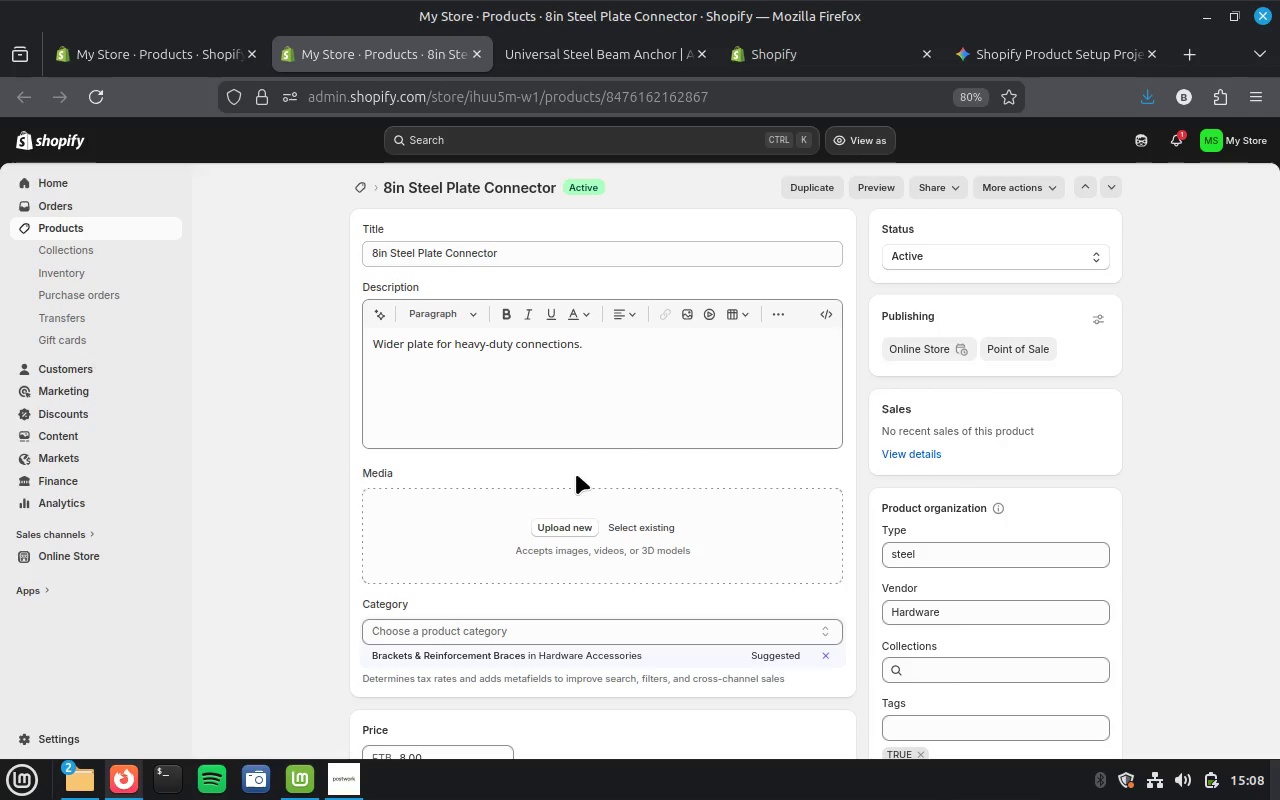 
left_click_drag(start_coordinate=[605, 367], to_coordinate=[606, 361])
 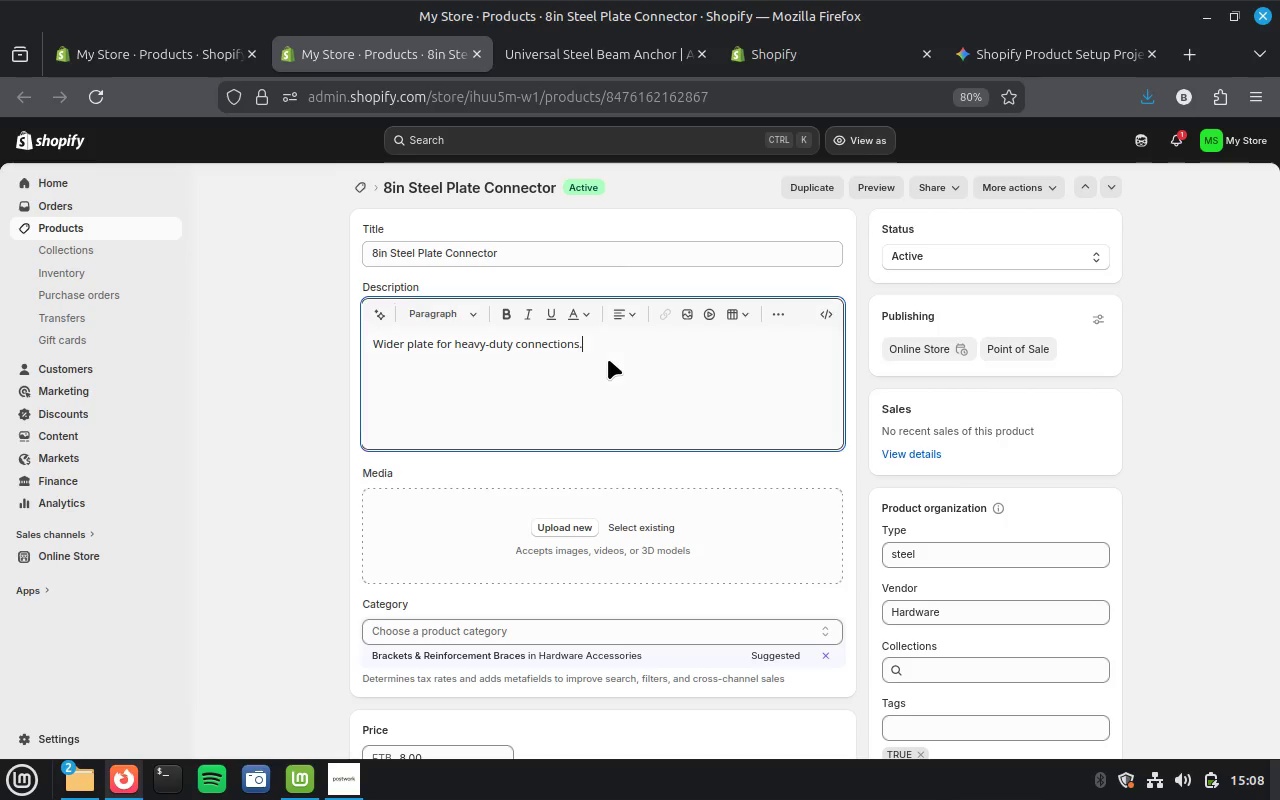 
key(Control+A)
 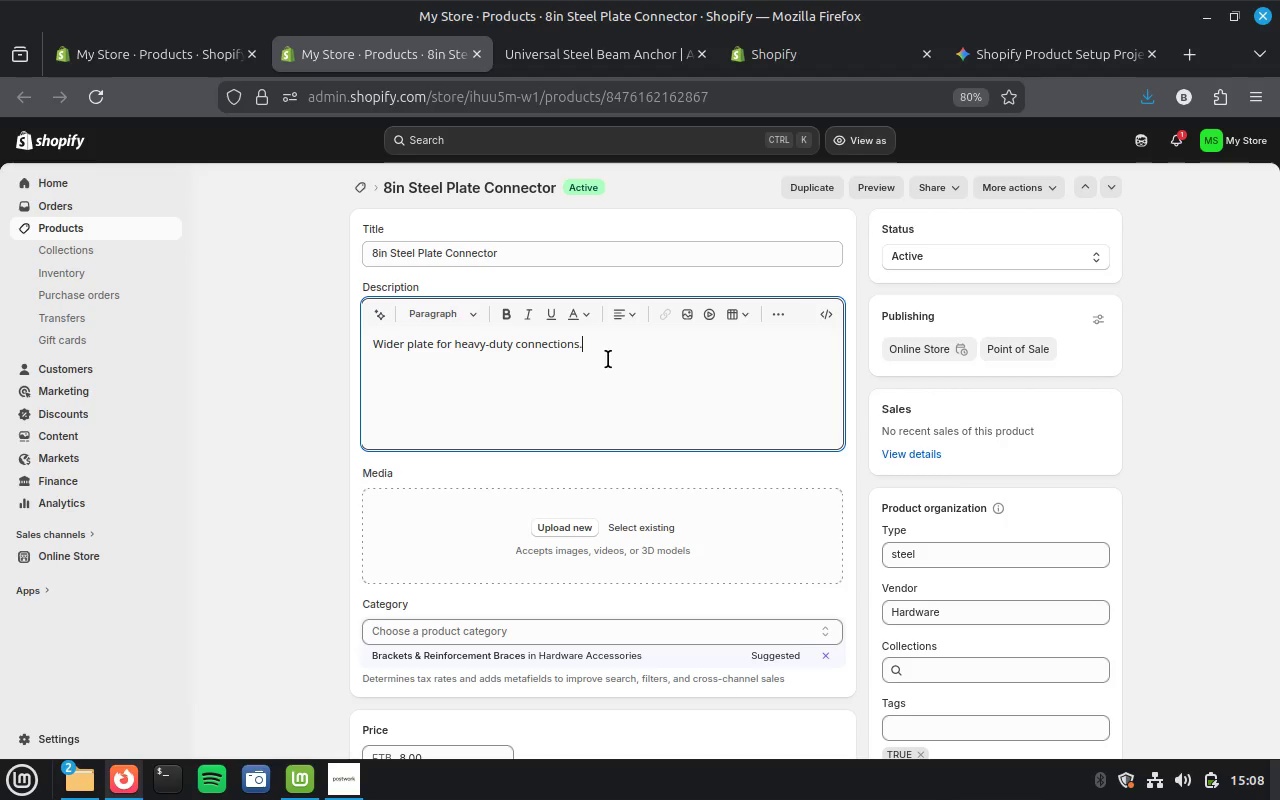 
key(Control+V)
 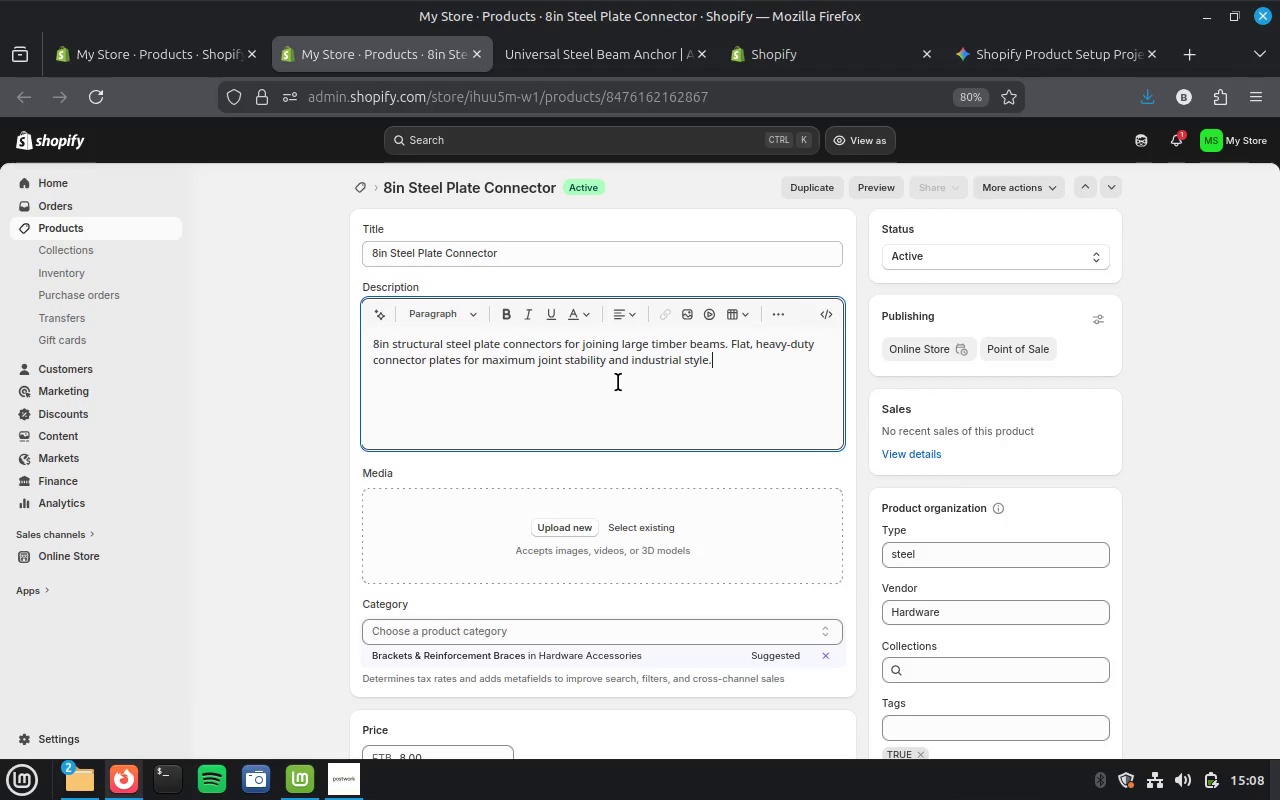 
scroll: coordinate [1057, 636], scroll_direction: down, amount: 1.0
 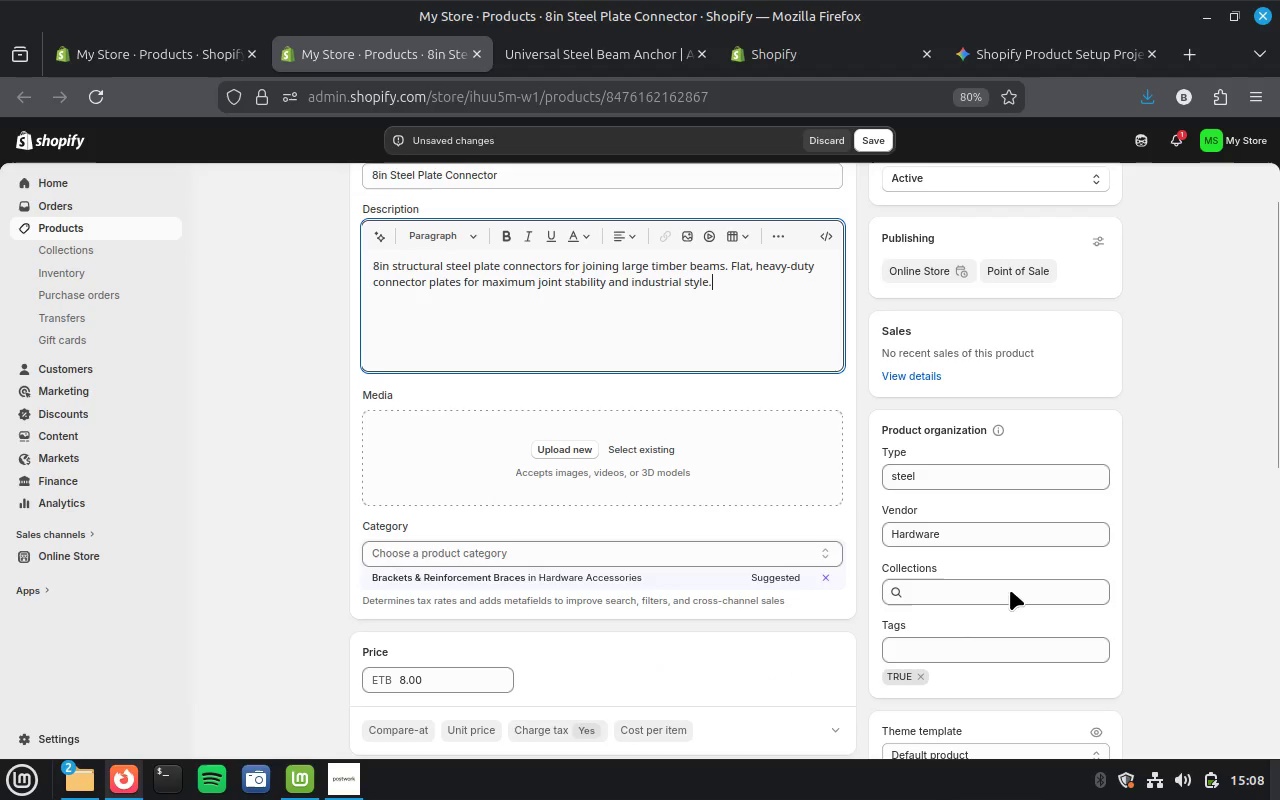 
left_click([1010, 590])
 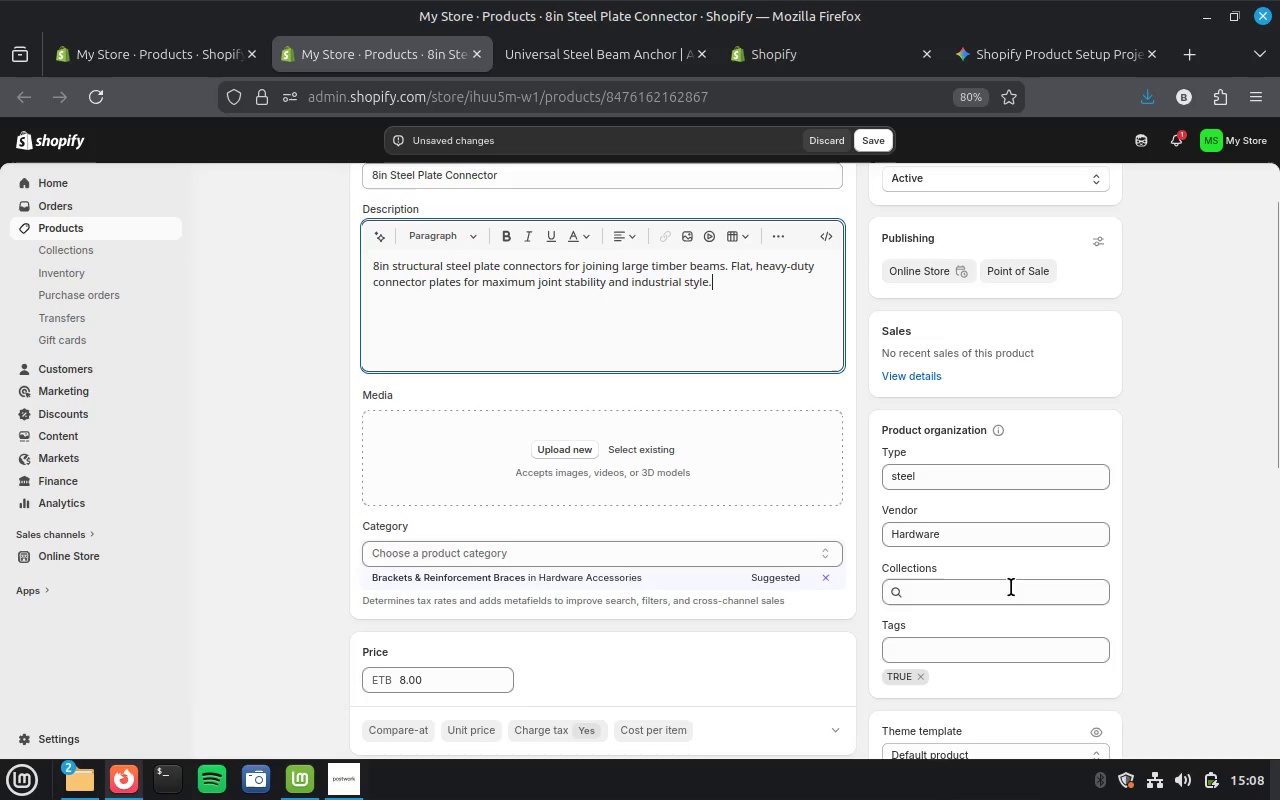 
mouse_move([1011, 599])
 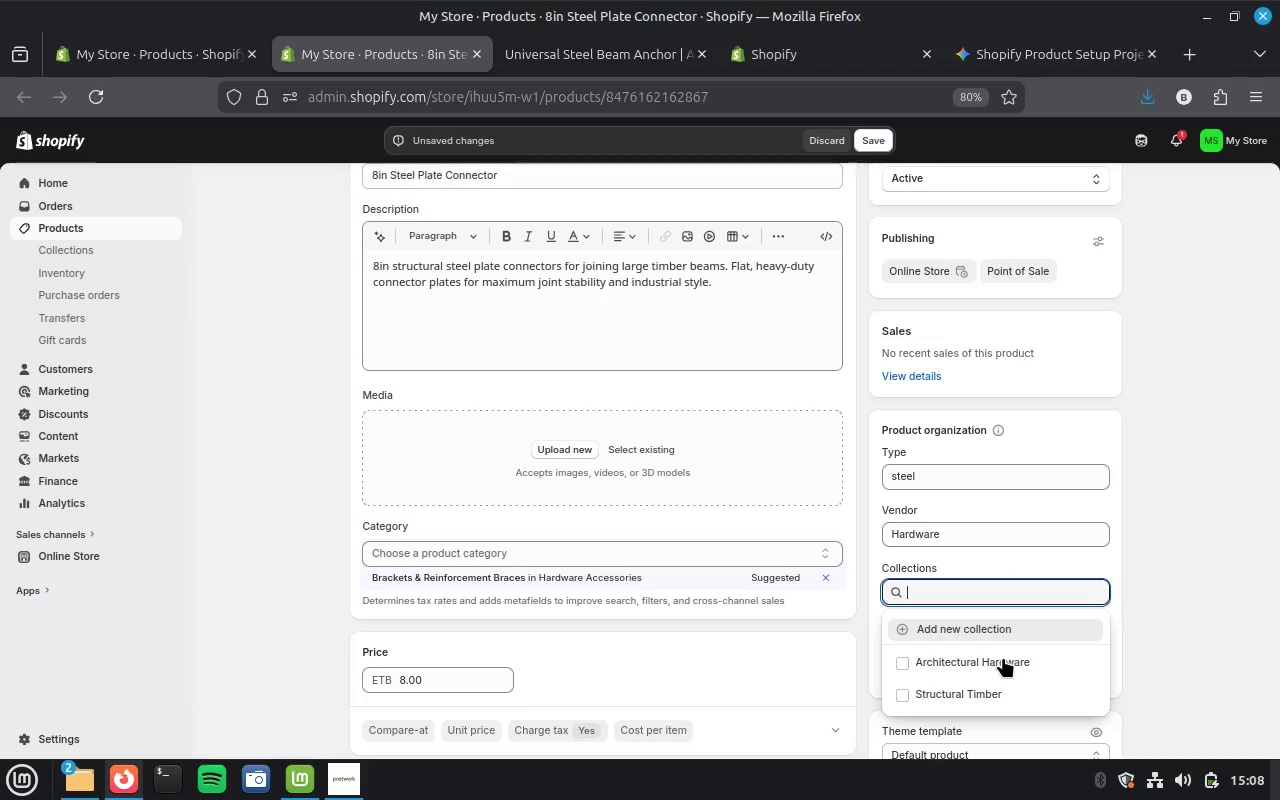 
left_click([1003, 657])
 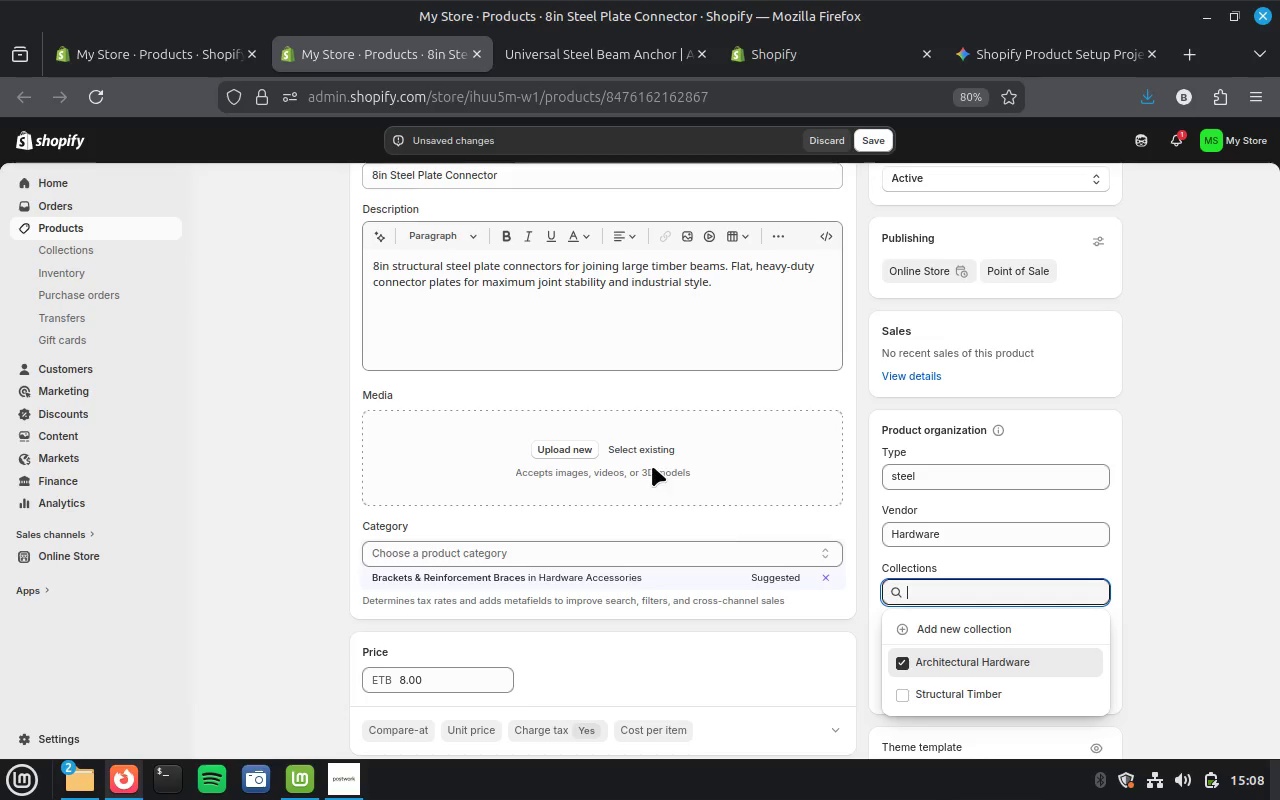 
wait(9.45)
 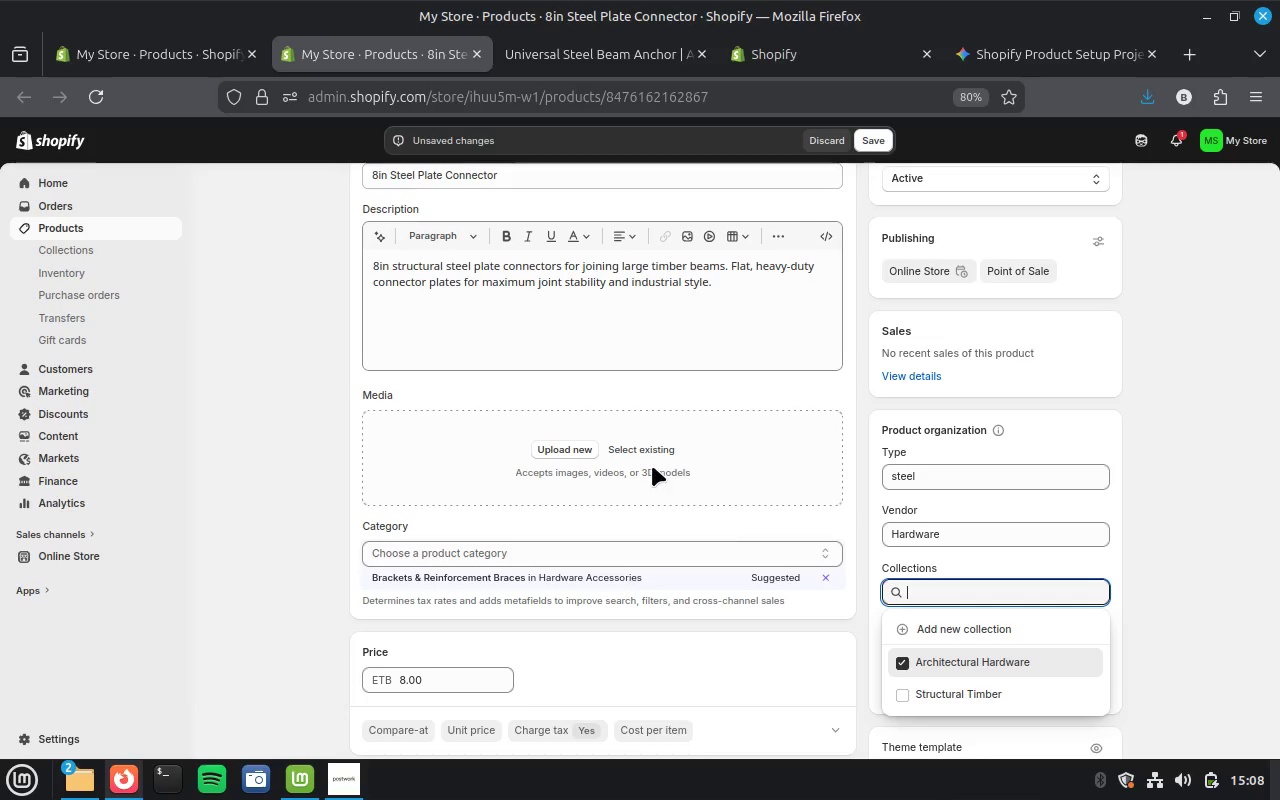 
mouse_move([1229, 132])
 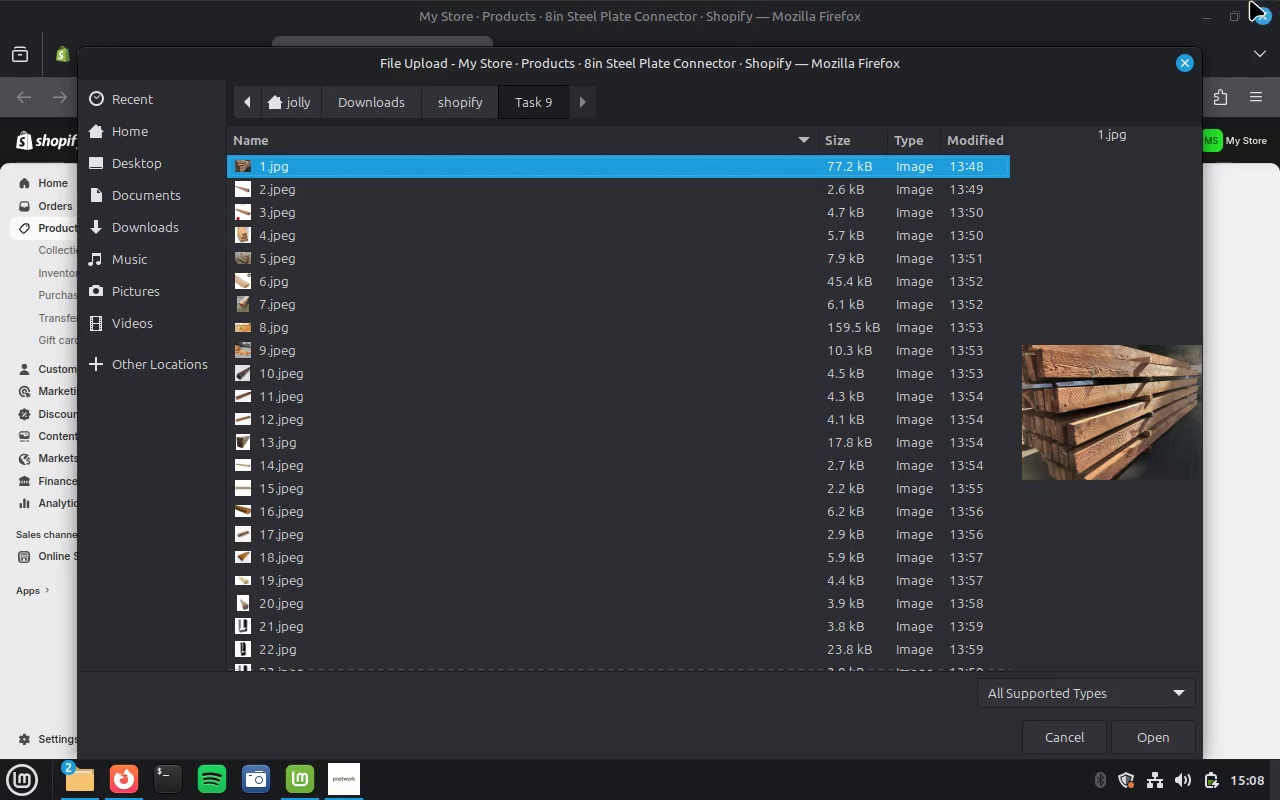 
scroll: coordinate [521, 535], scroll_direction: down, amount: 16.0
 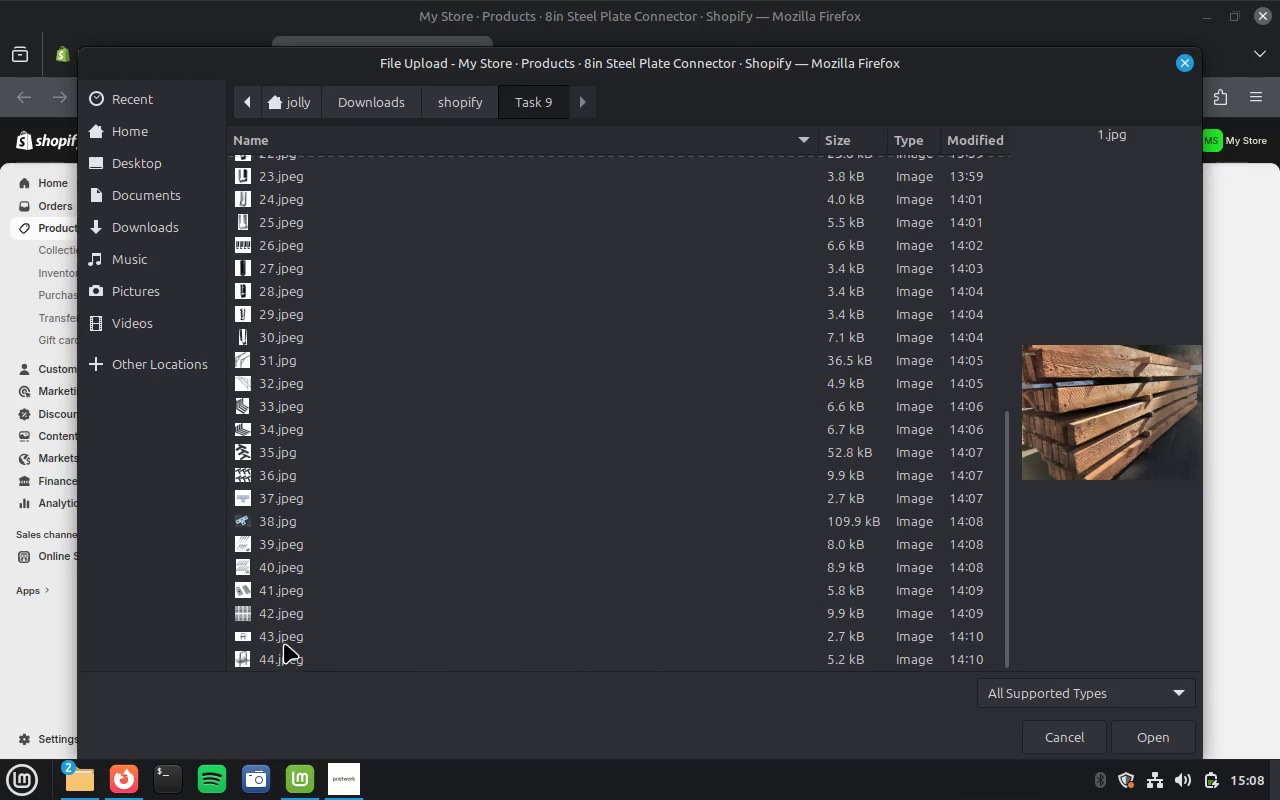 
left_click([287, 637])
 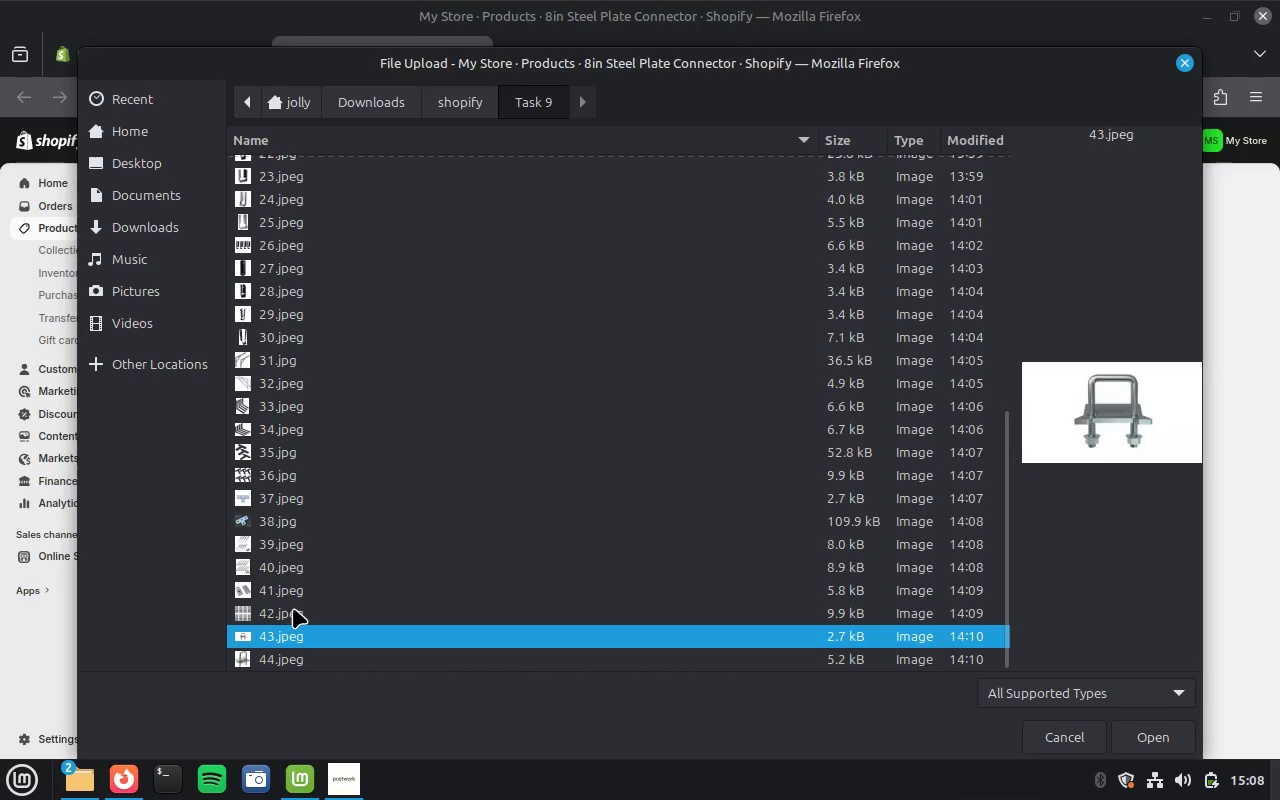 
left_click([293, 608])
 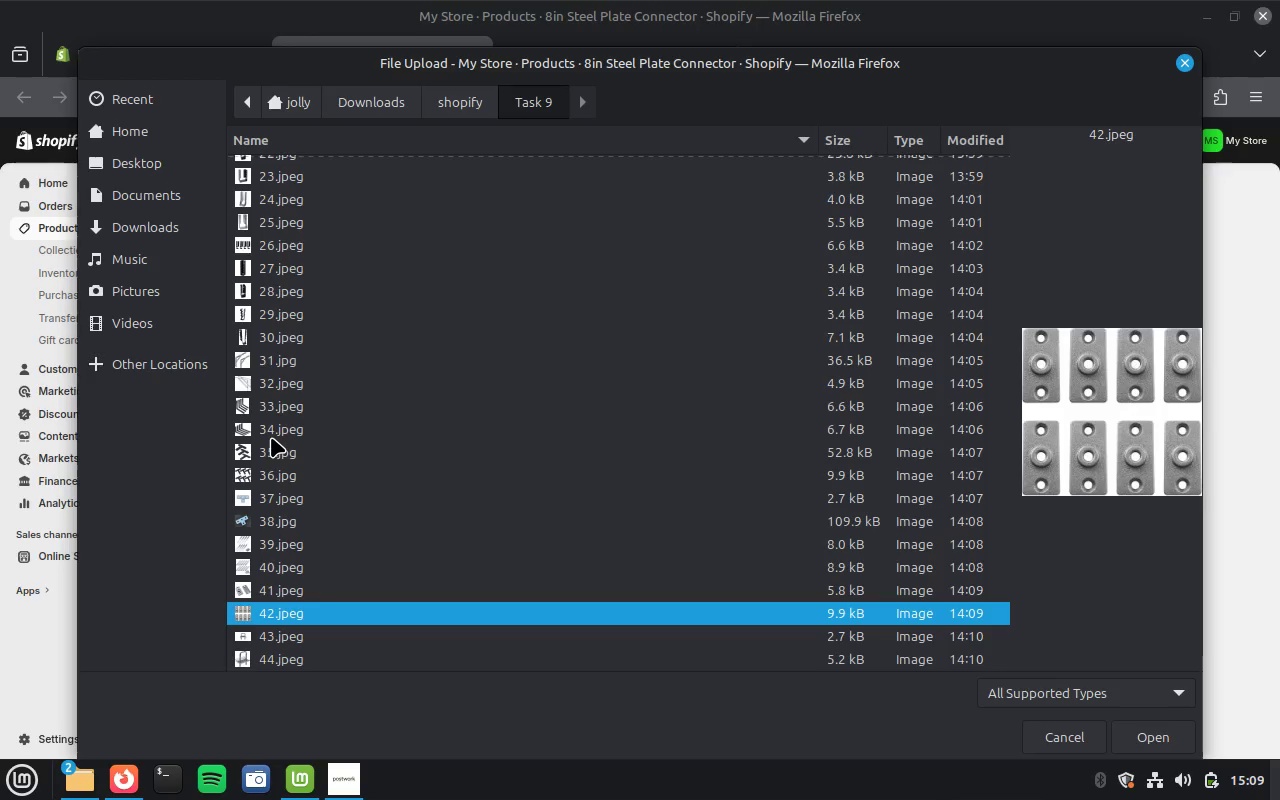 
wait(13.46)
 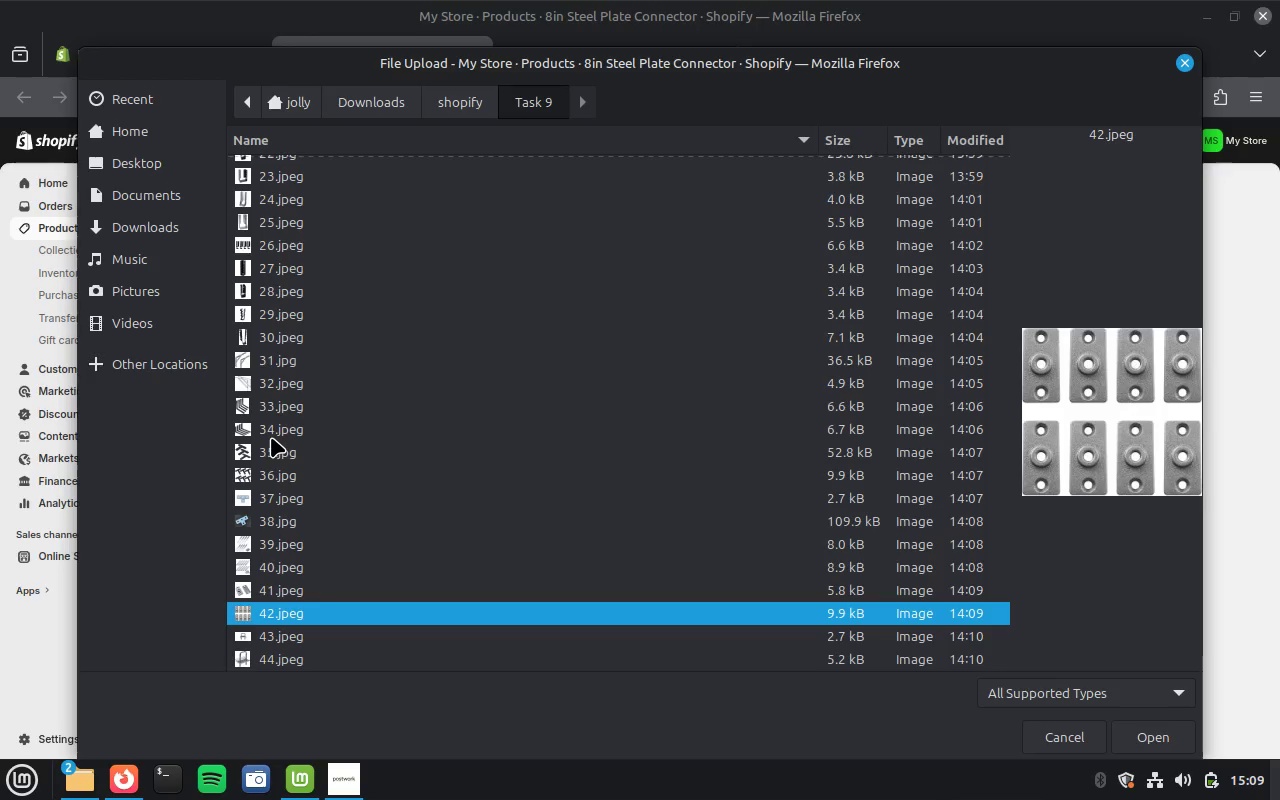 
hold_key(key=ControlLeft, duration=1.02)
left_click([311, 587])
 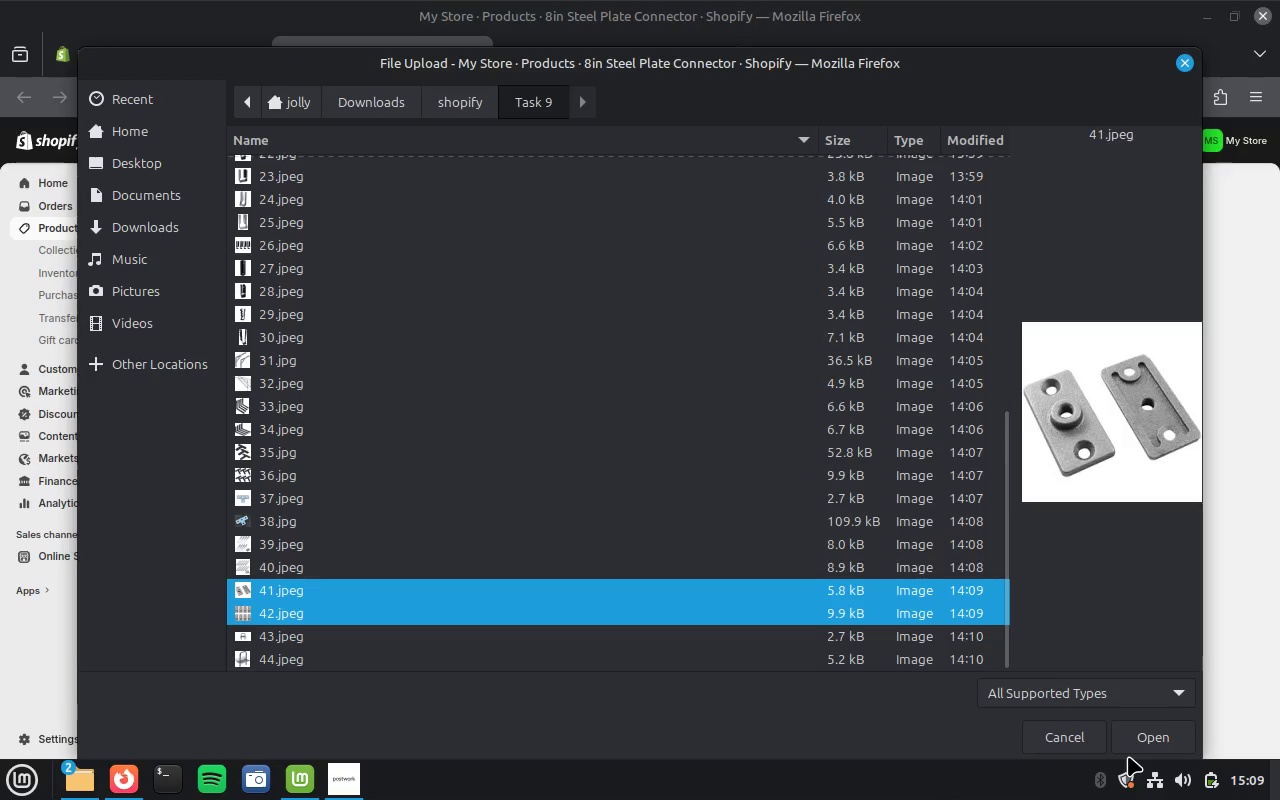 
left_click([1158, 730])
 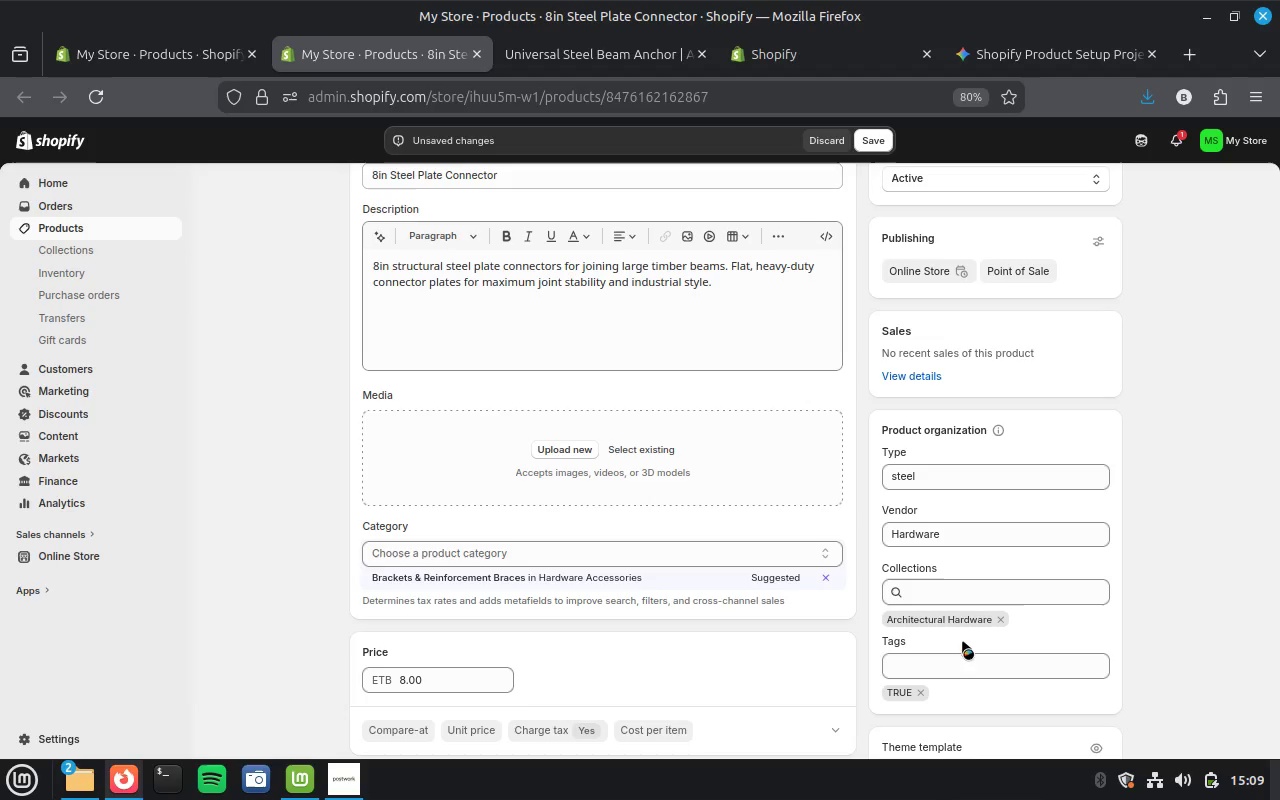 
wait(7.91)
 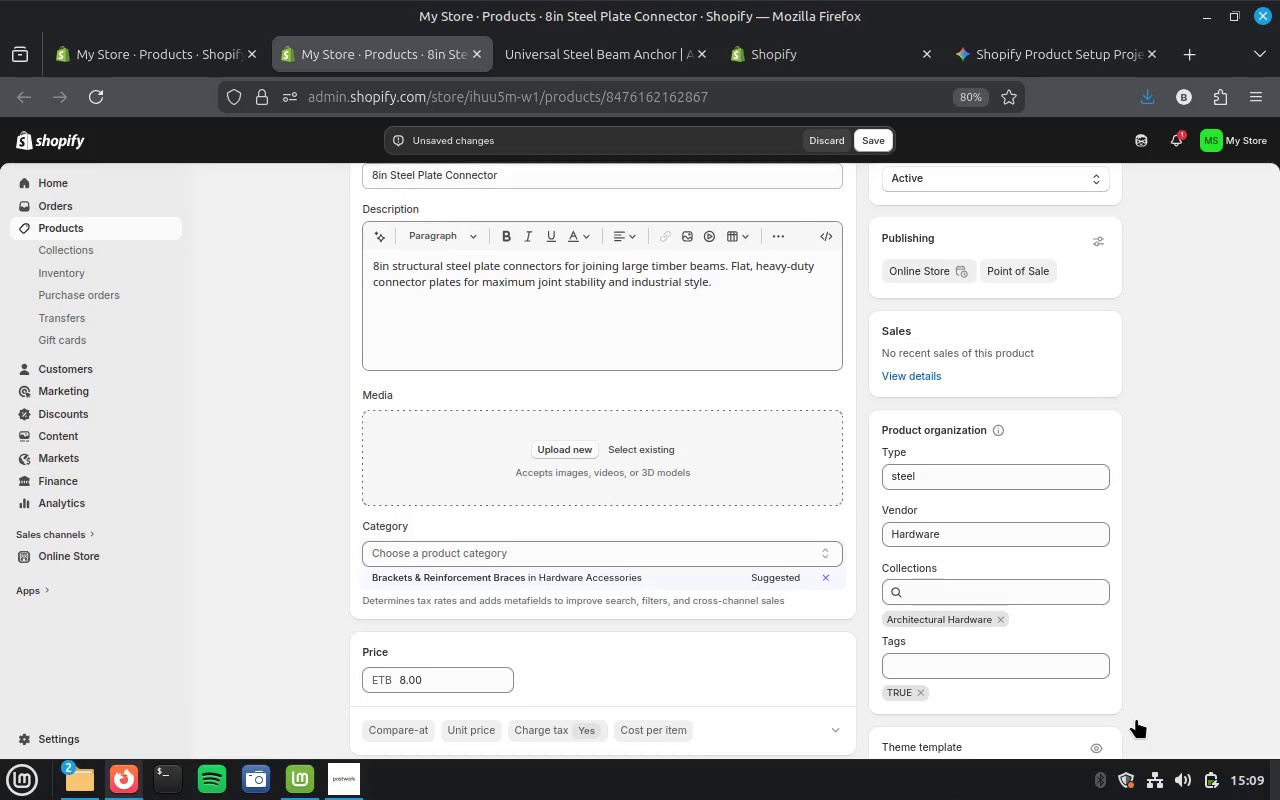 
left_click([948, 667])
 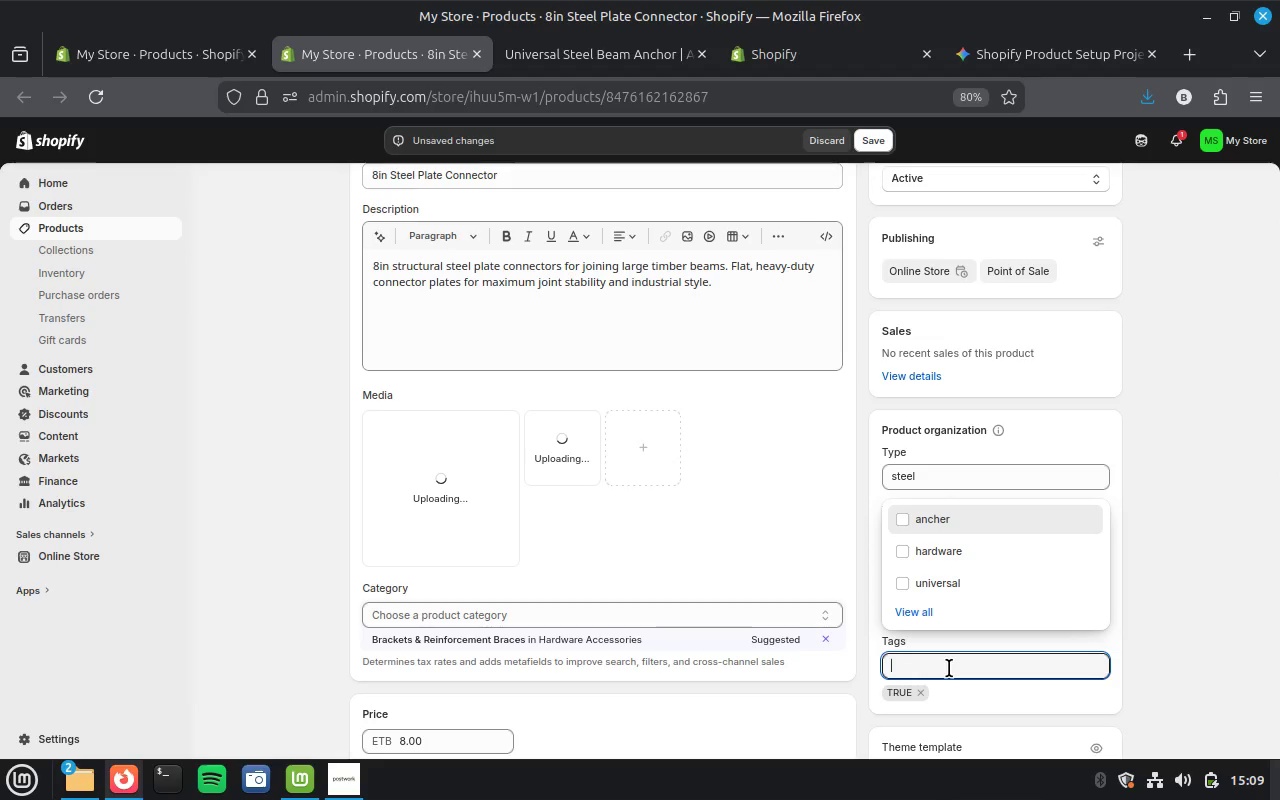 
wait(6.24)
 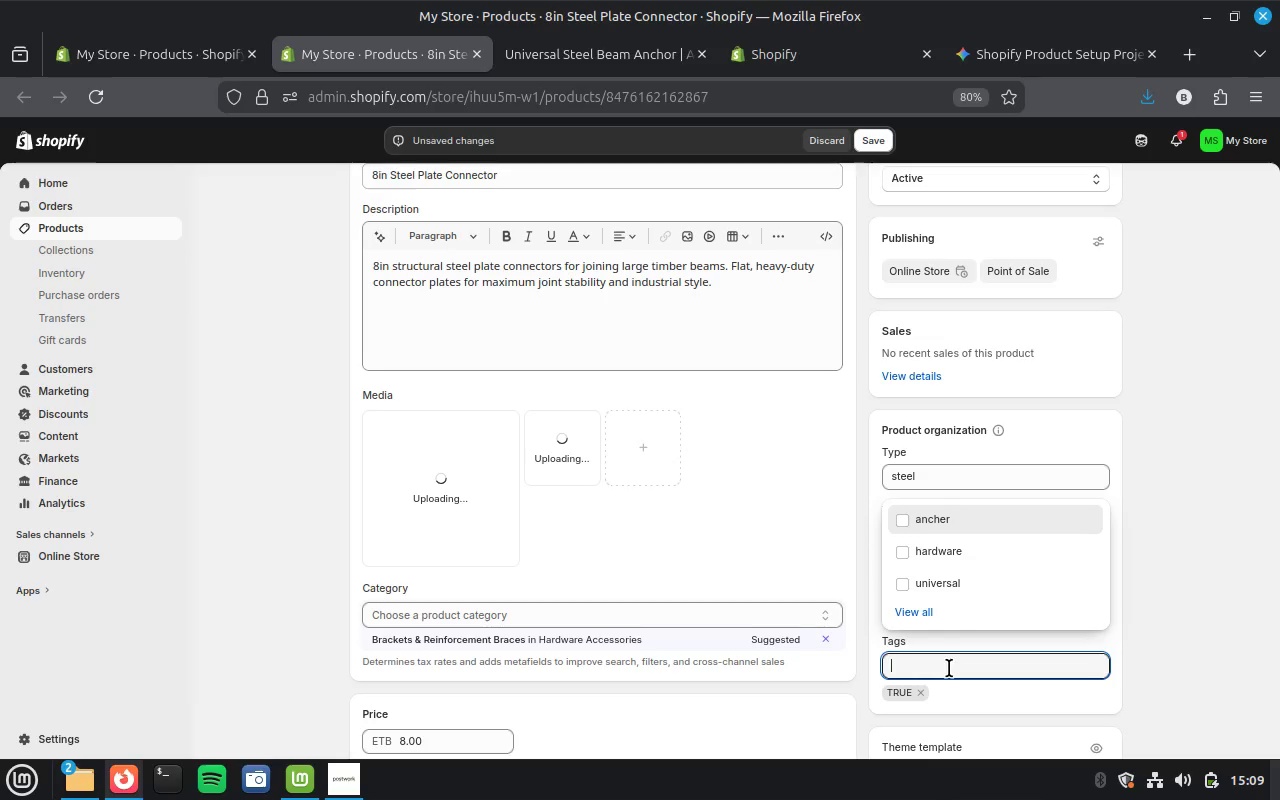 
type(connector)